 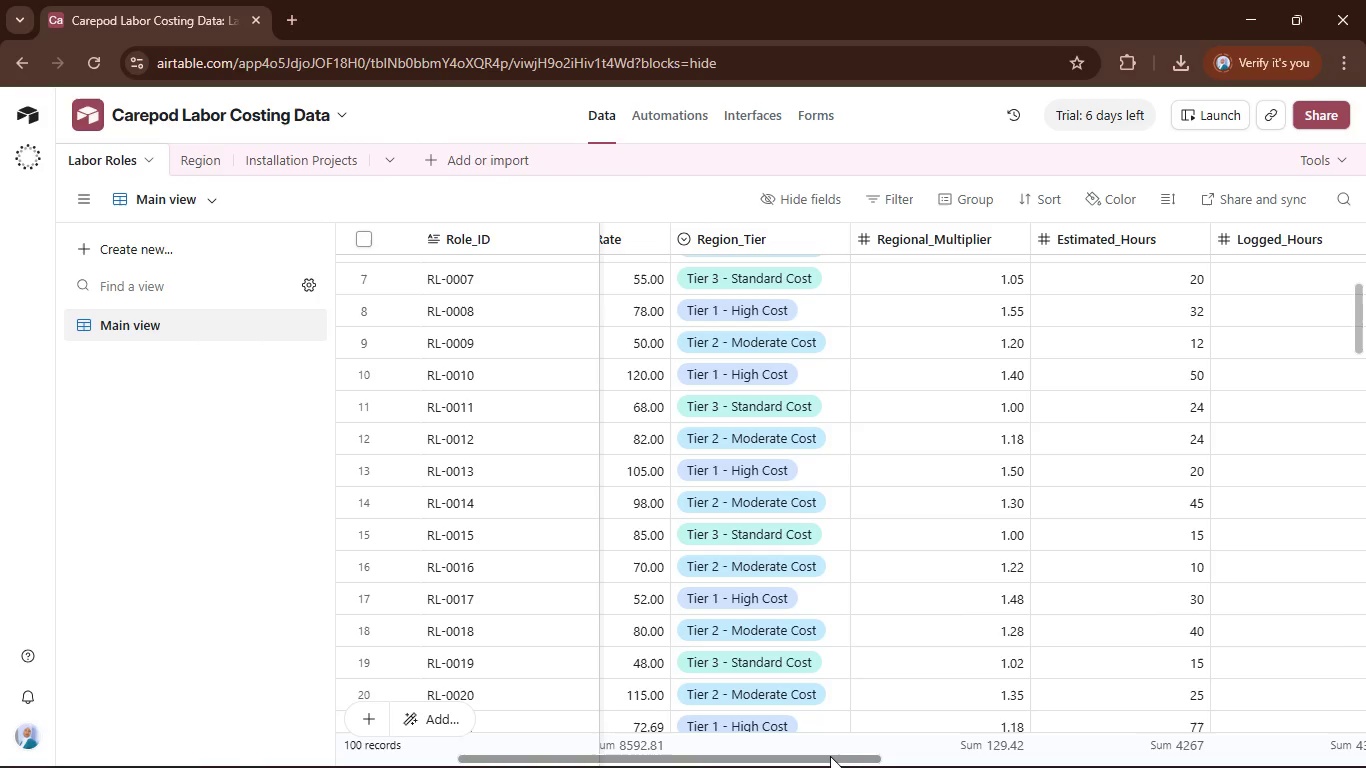 
left_click_drag(start_coordinate=[830, 756], to_coordinate=[900, 759])
 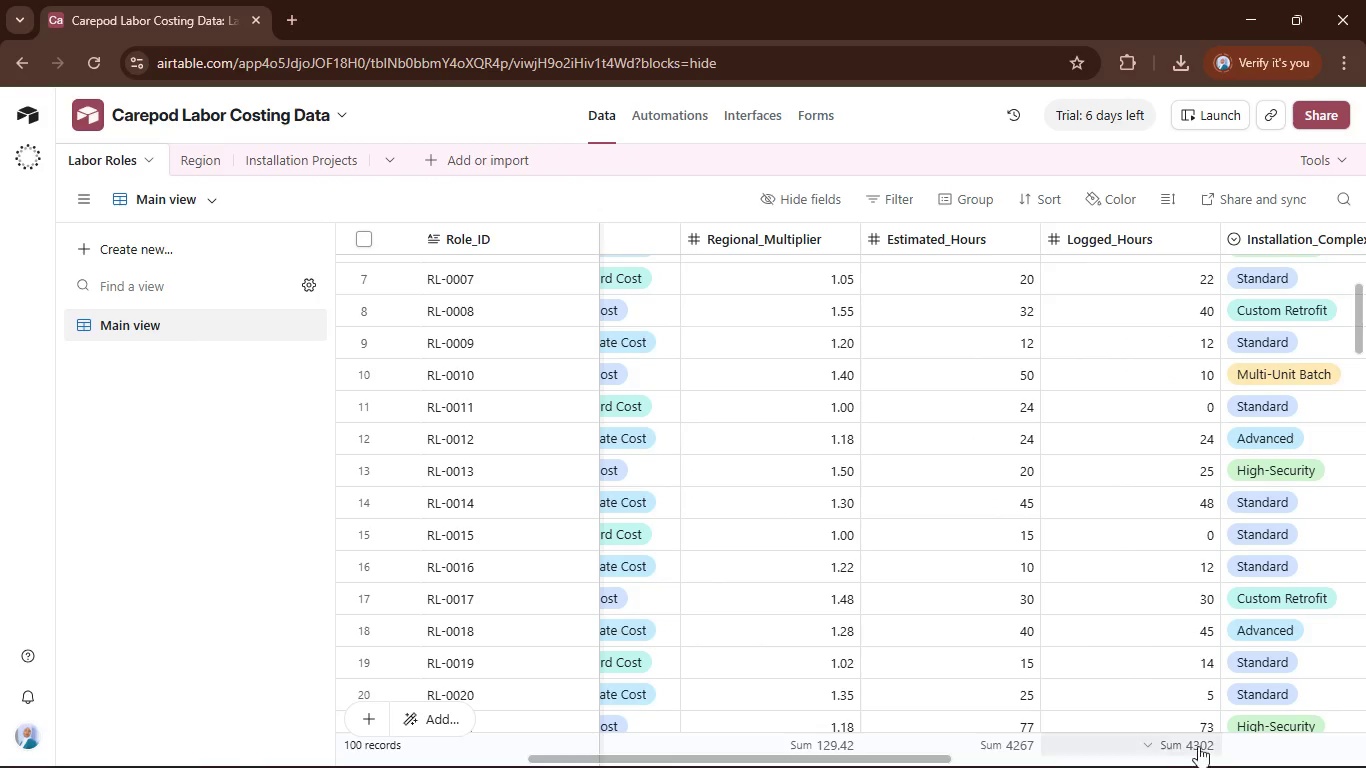 
wait(5.19)
 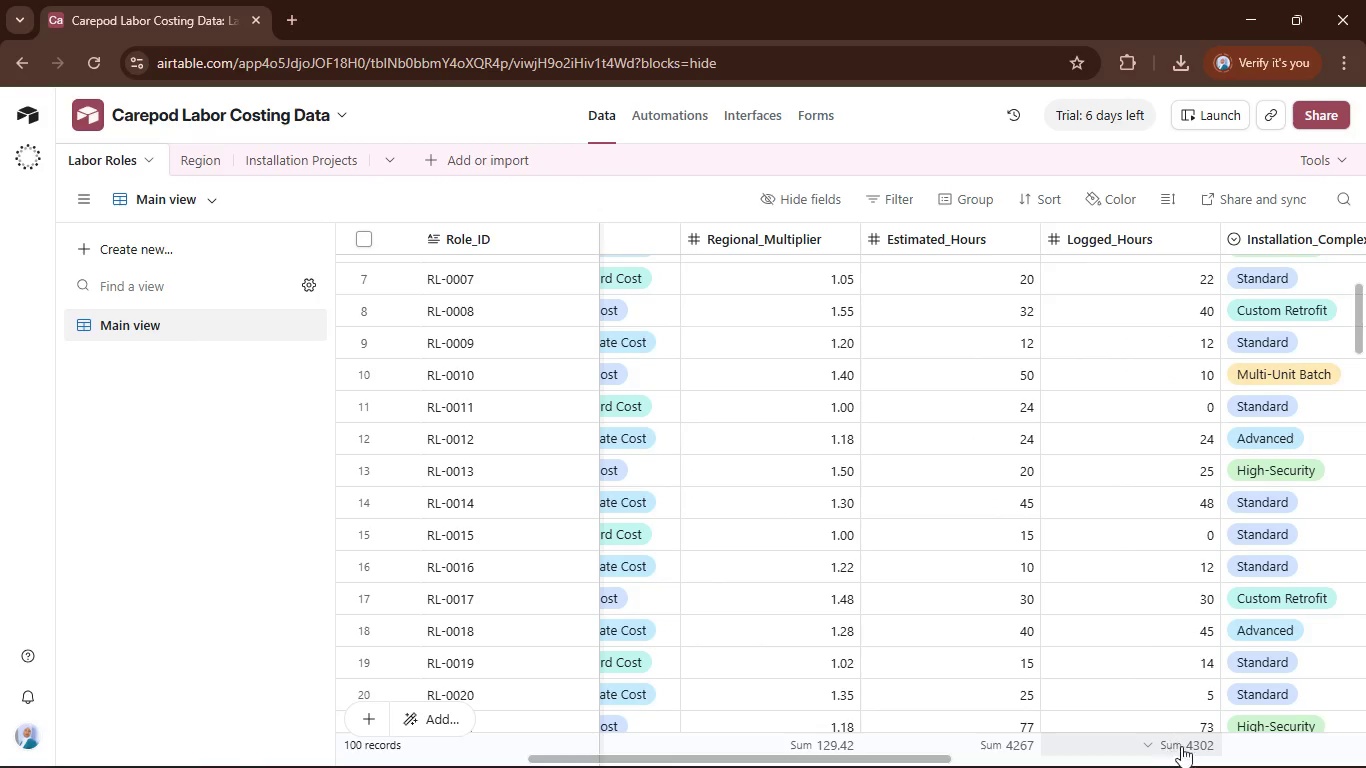 
left_click_drag(start_coordinate=[915, 765], to_coordinate=[943, 765])
 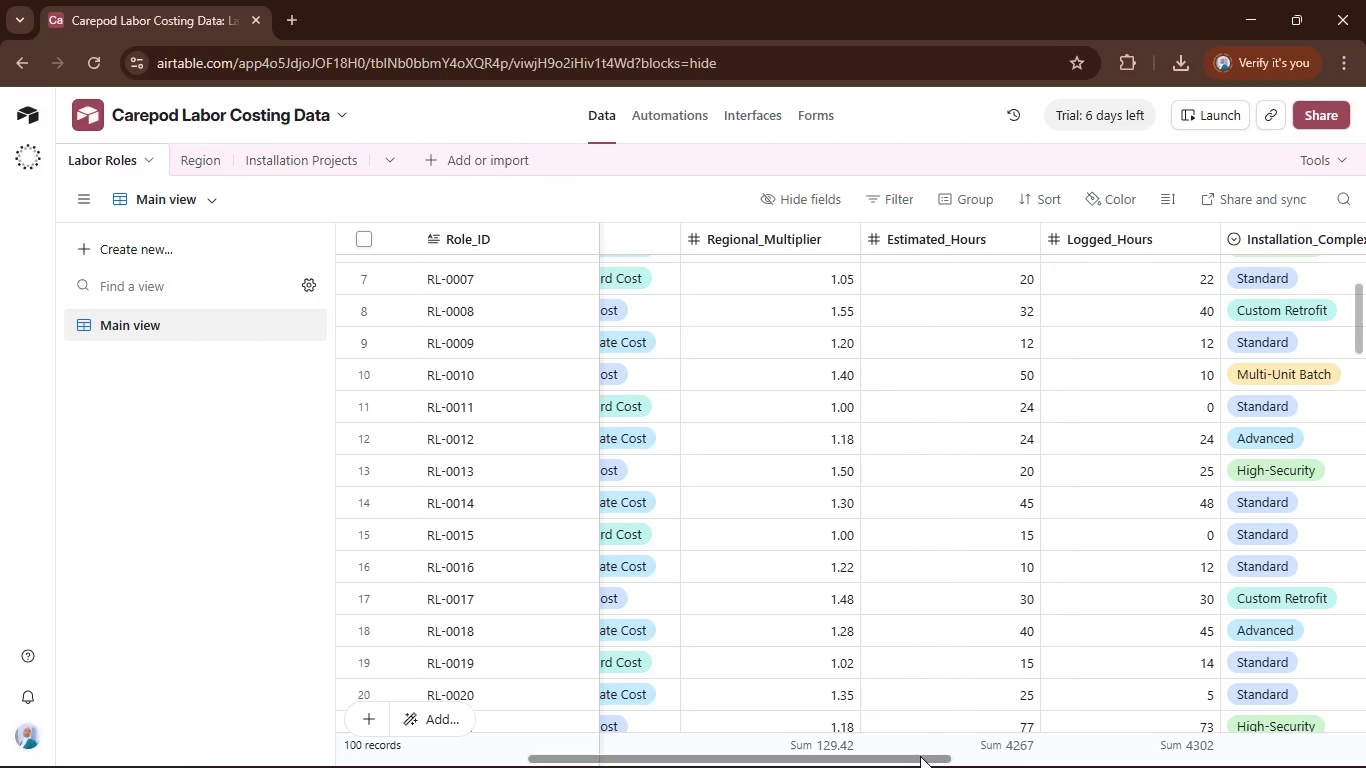 
left_click_drag(start_coordinate=[918, 759], to_coordinate=[986, 756])
 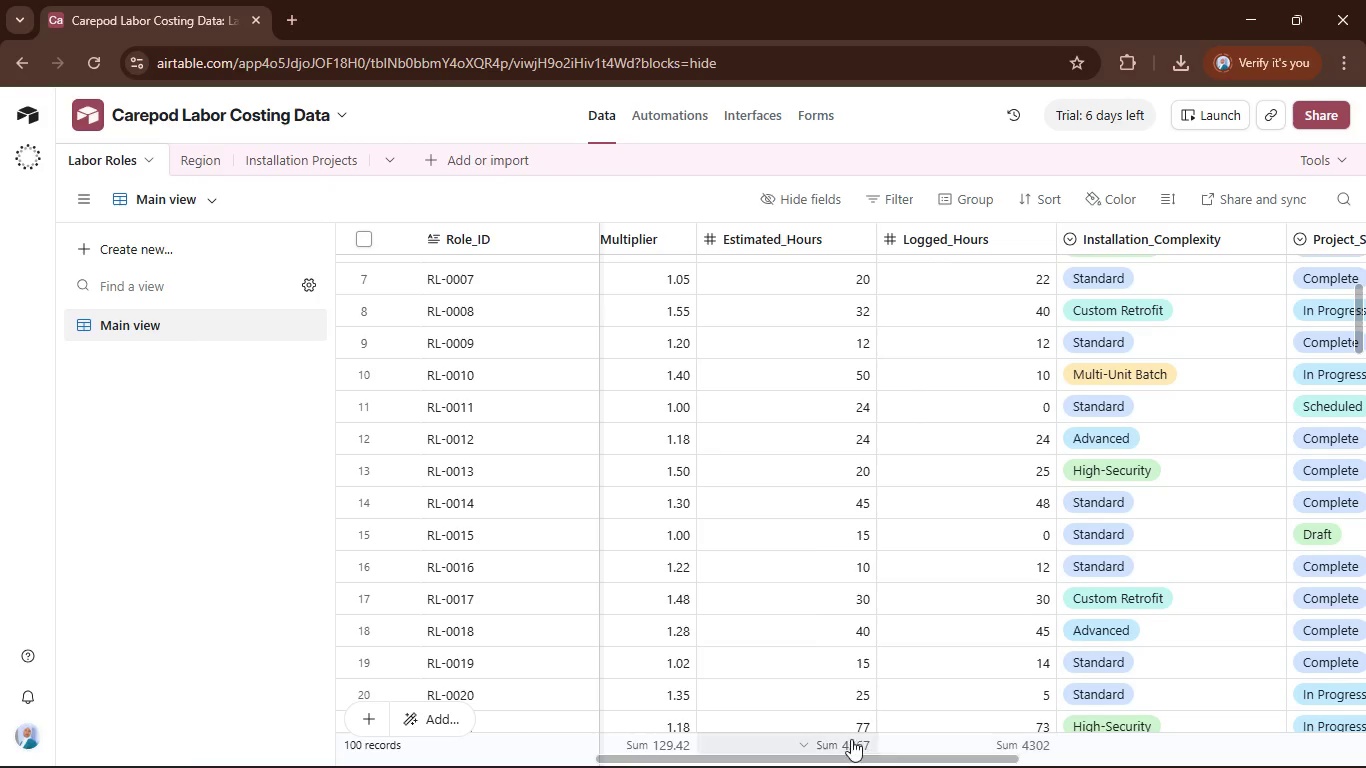 
left_click([848, 739])
 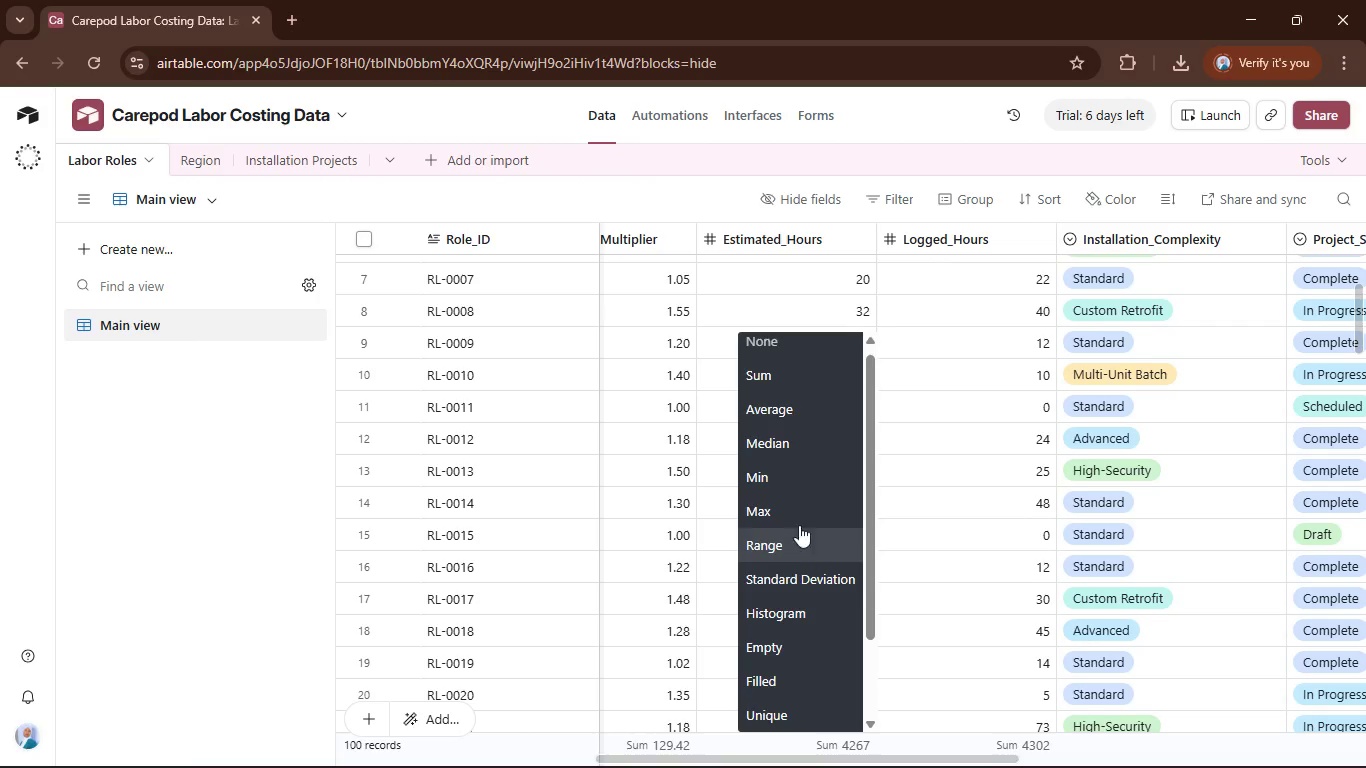 
left_click([797, 483])
 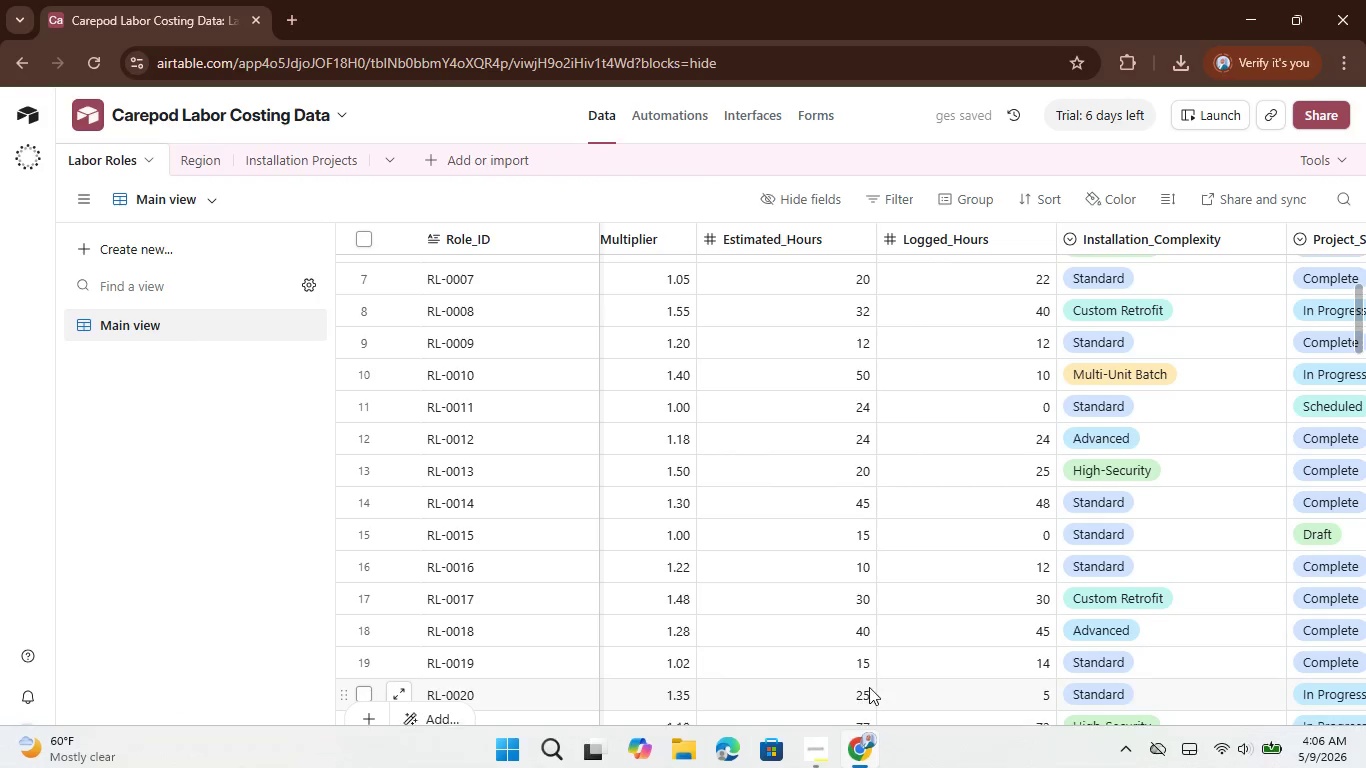 
left_click([855, 741])
 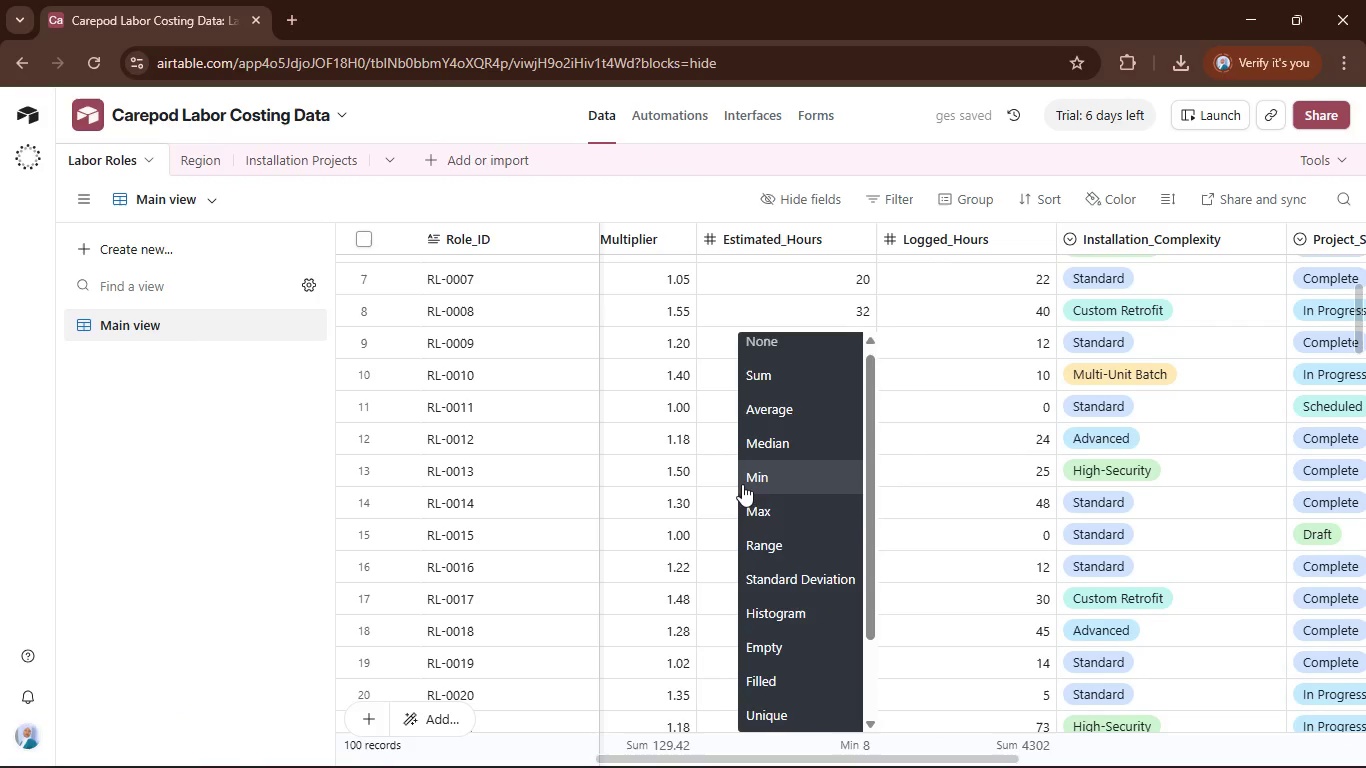 
left_click([766, 505])
 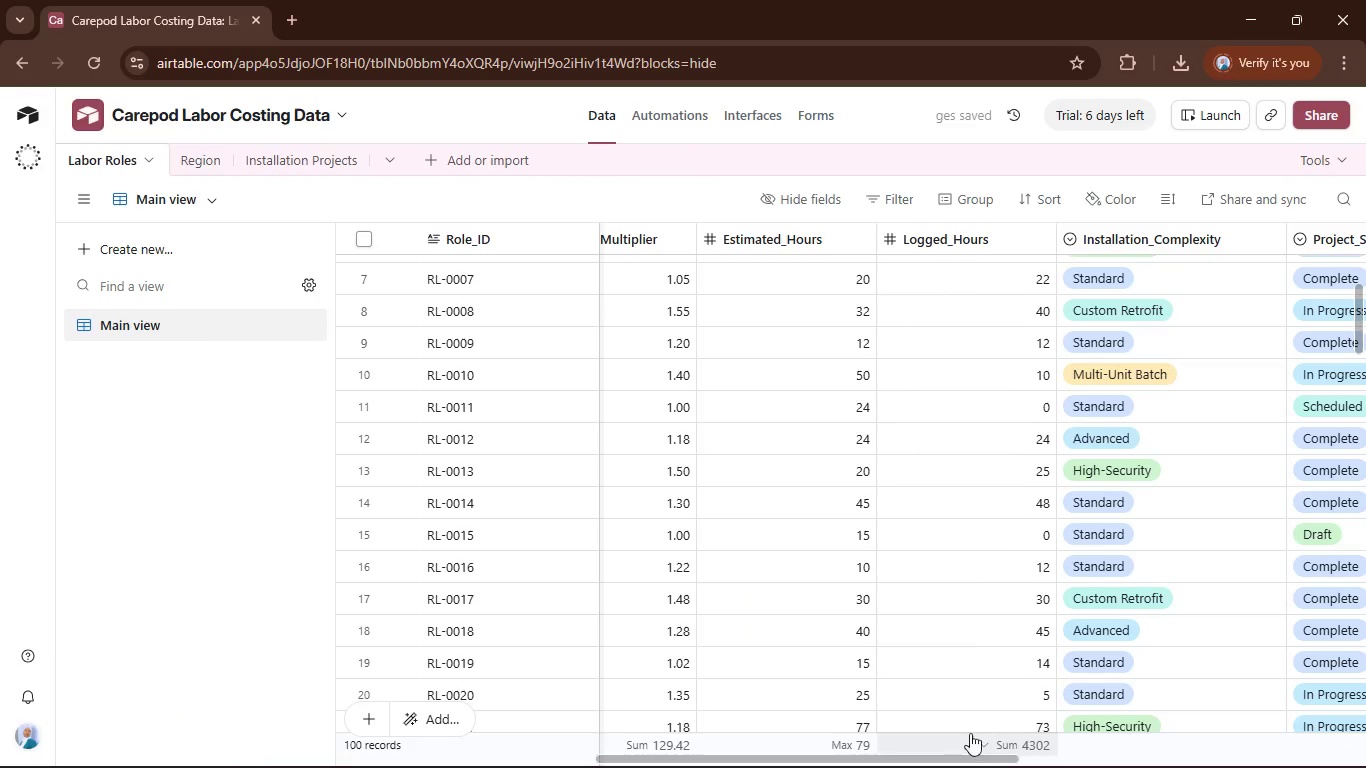 
left_click([1022, 748])
 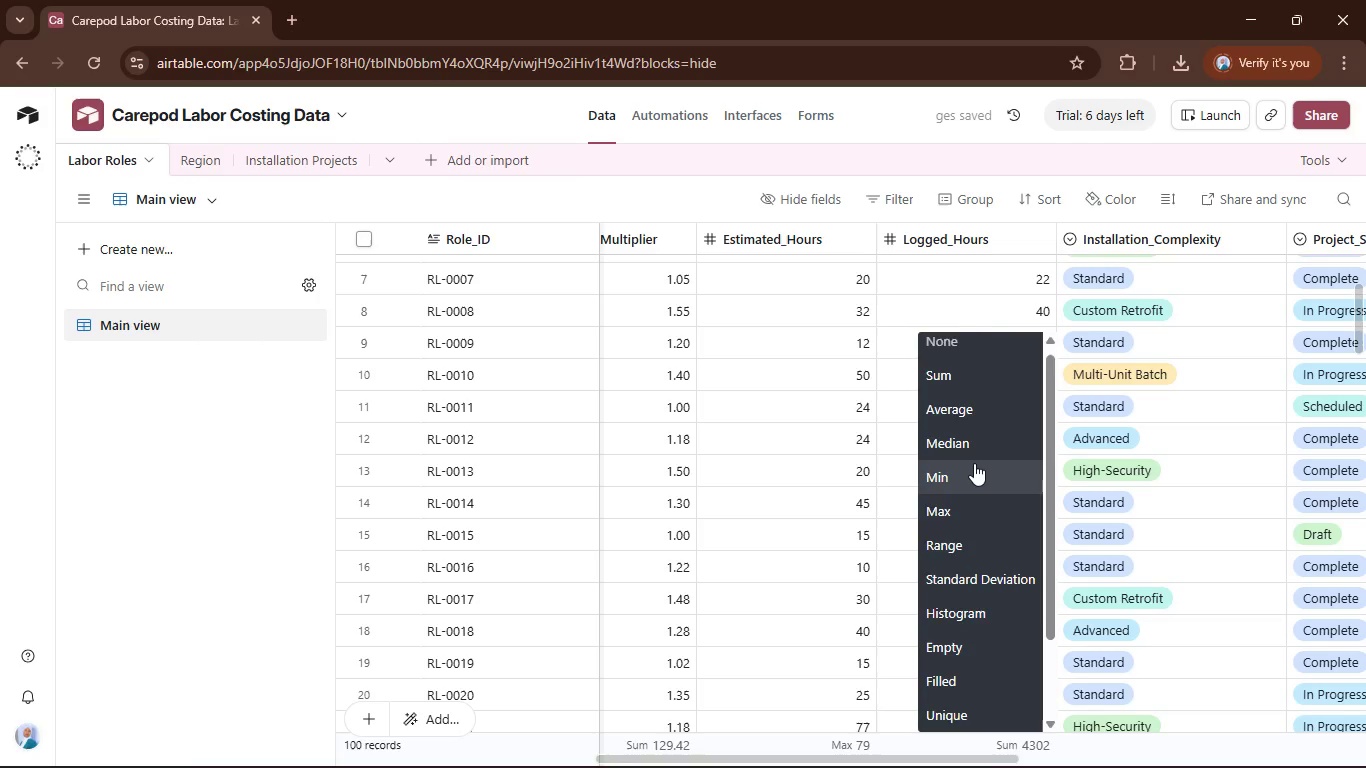 
left_click([974, 463])
 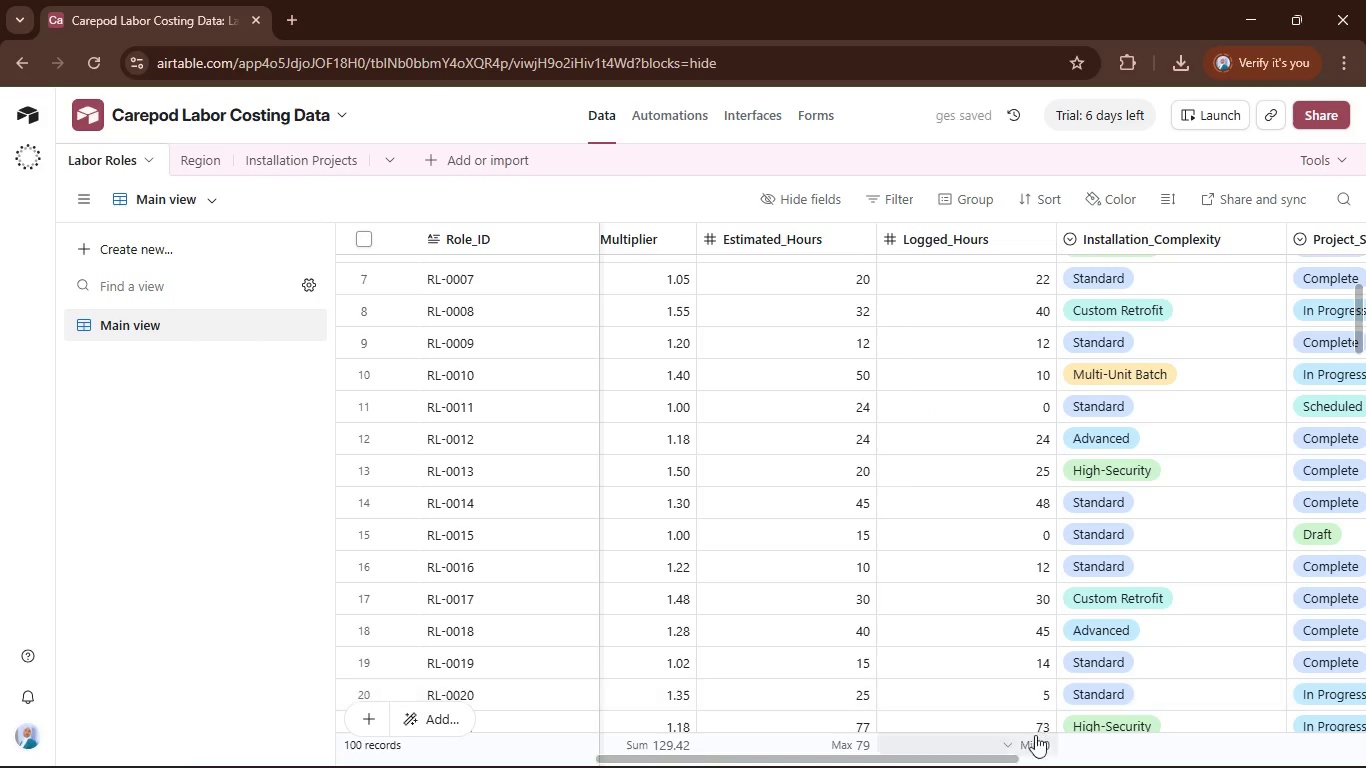 
left_click([1030, 743])
 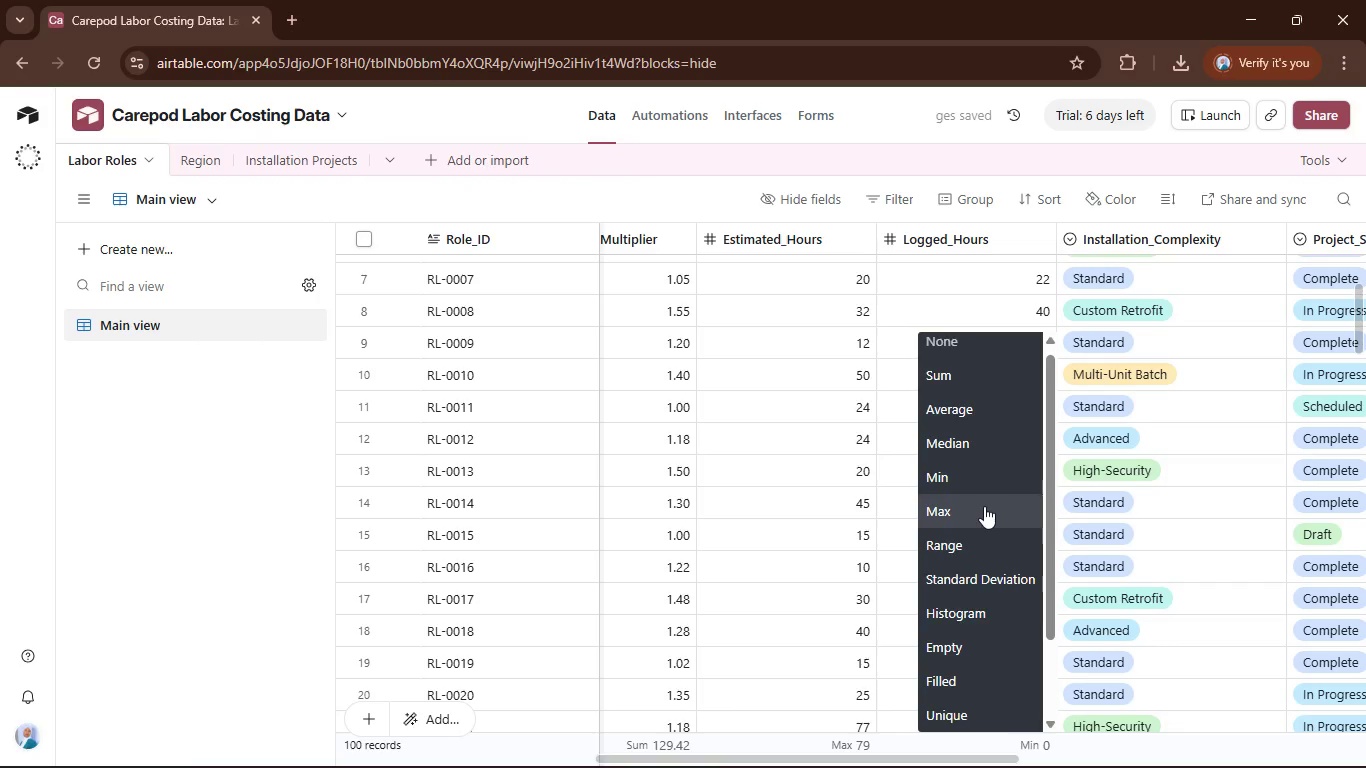 
left_click([984, 506])
 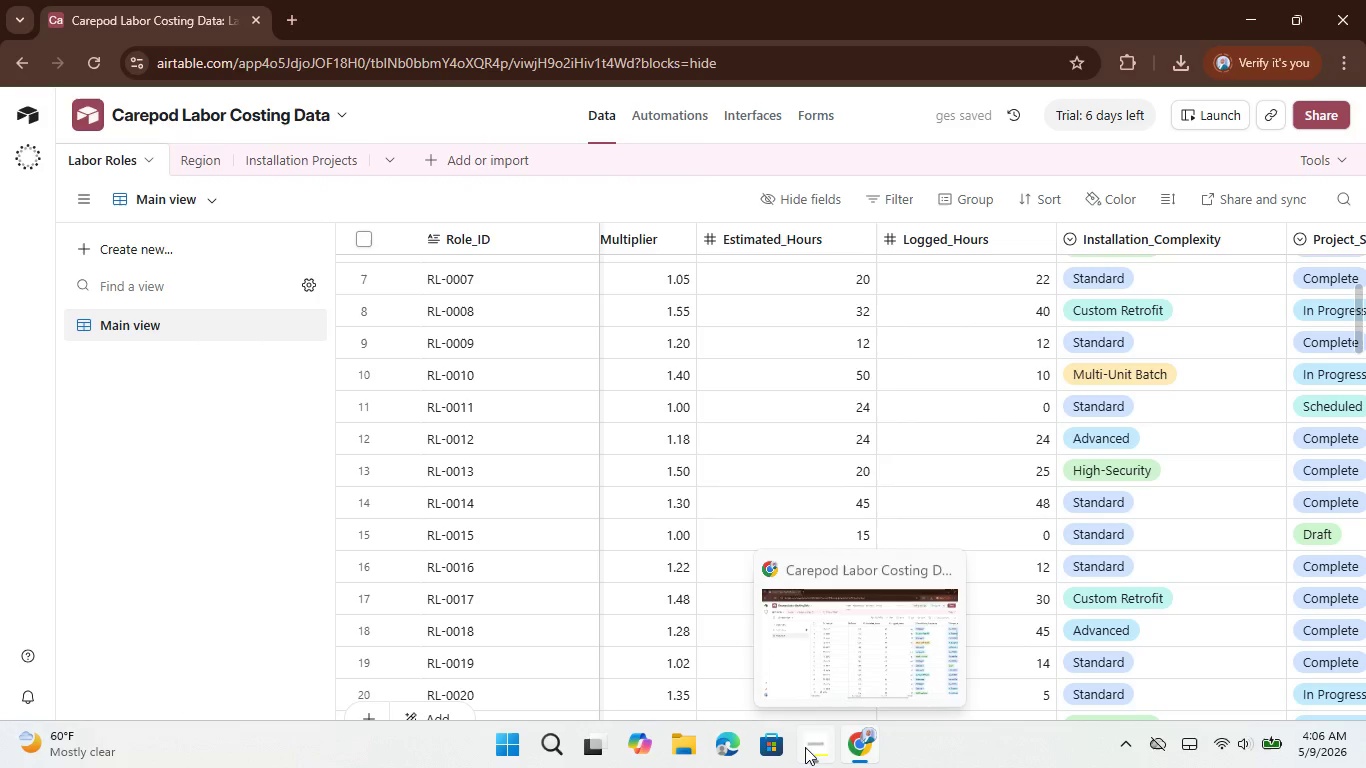 
left_click([825, 657])